 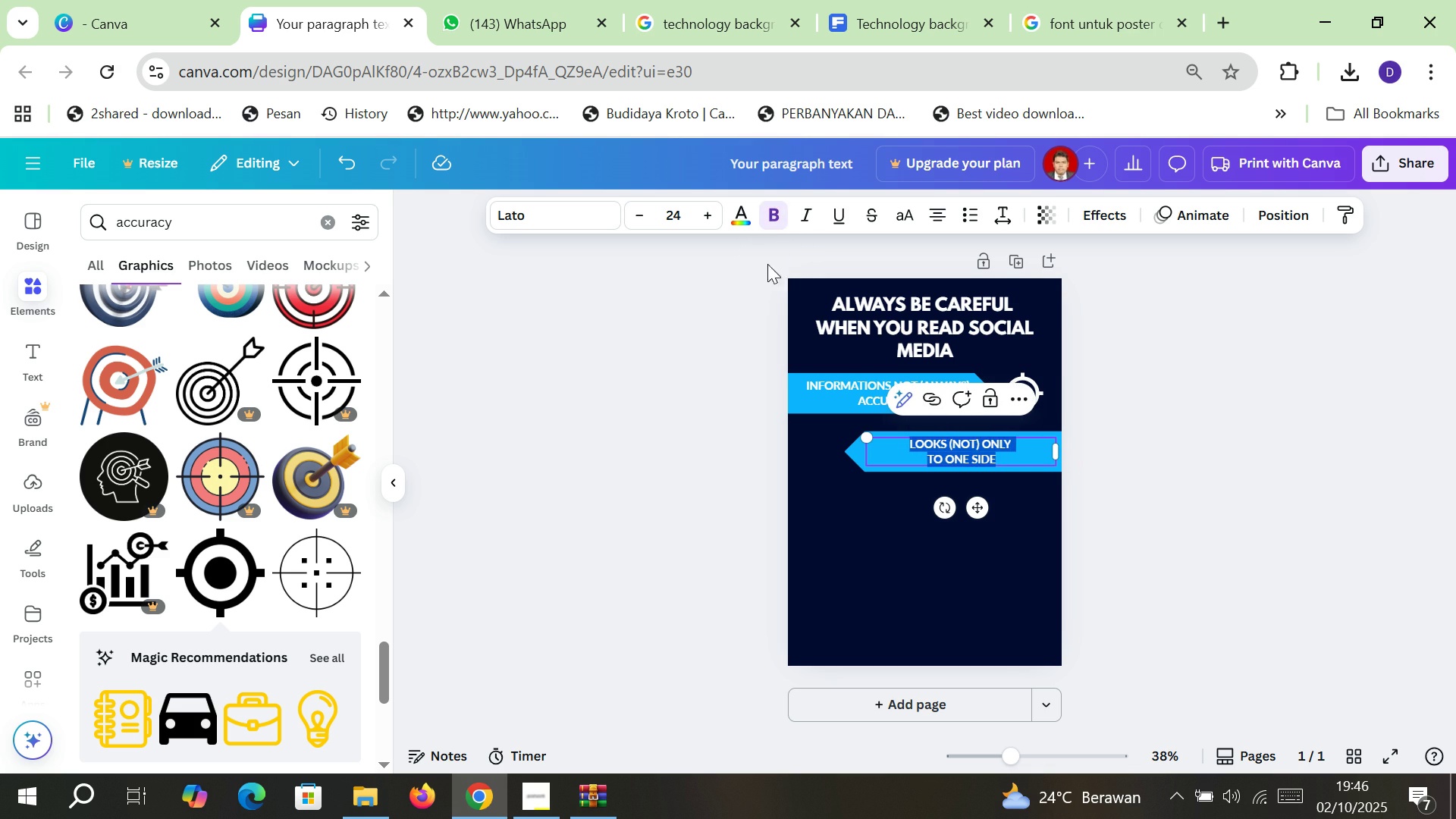 
left_click([708, 399])
 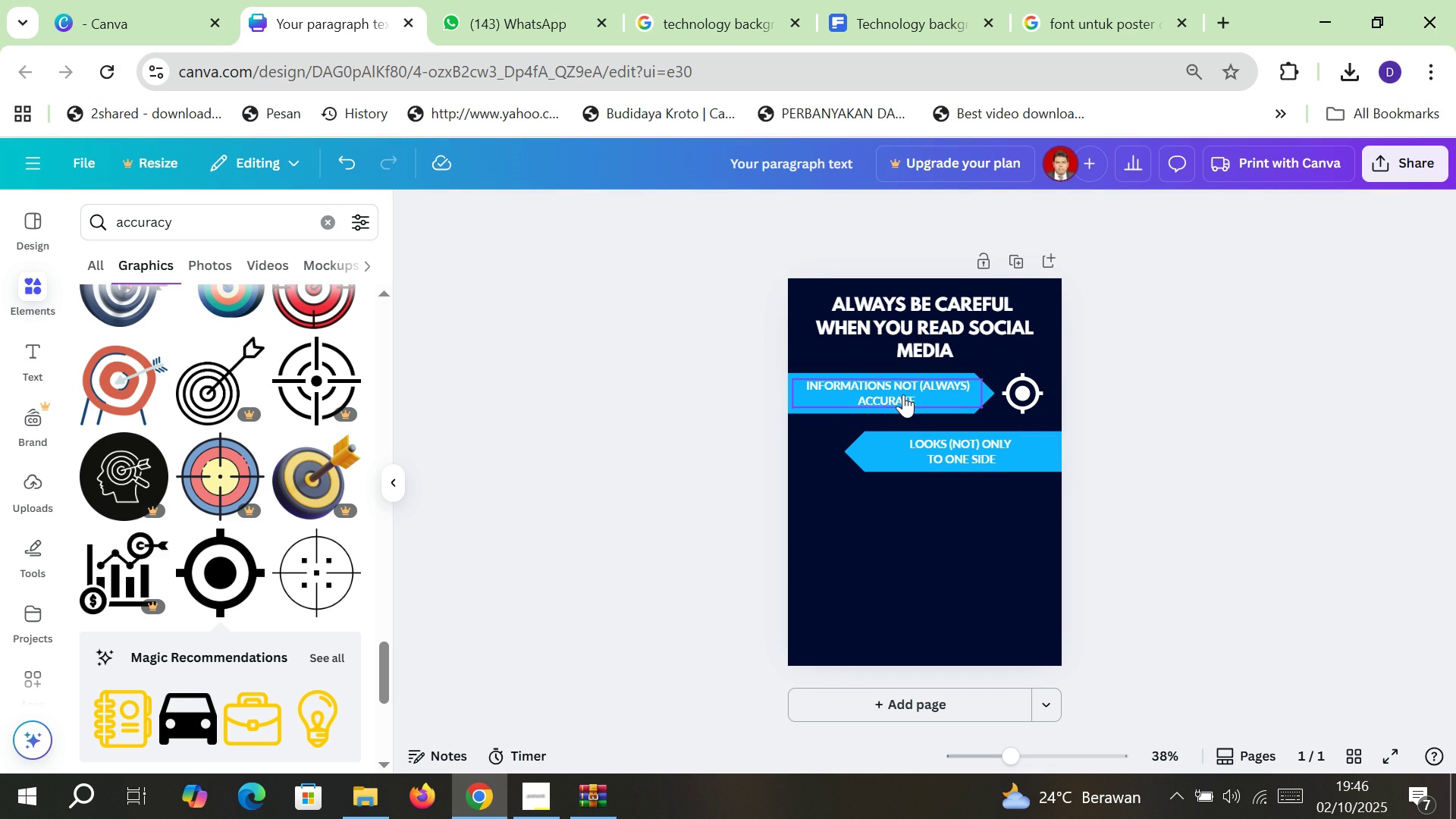 
double_click([903, 394])
 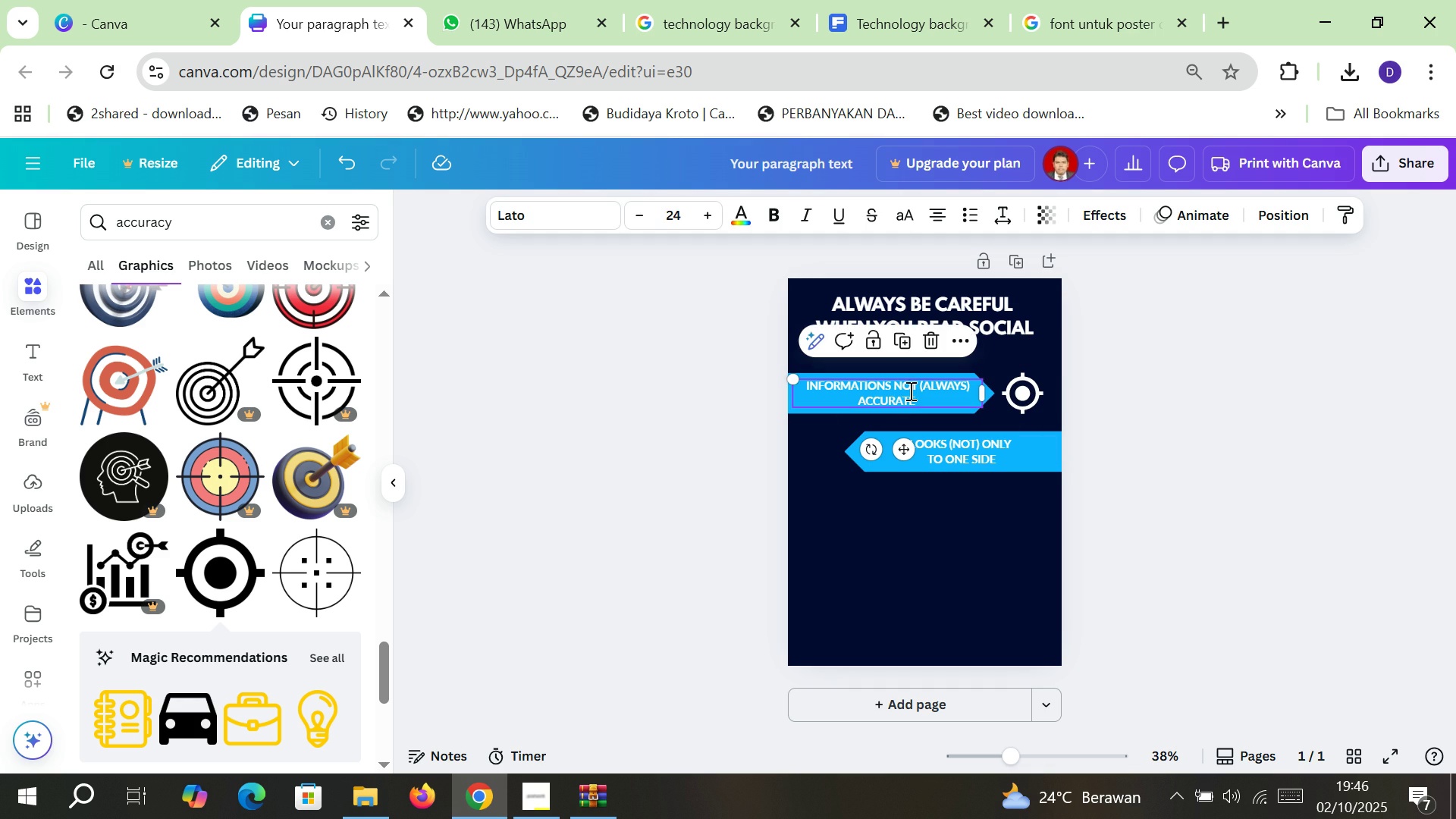 
double_click([909, 391])
 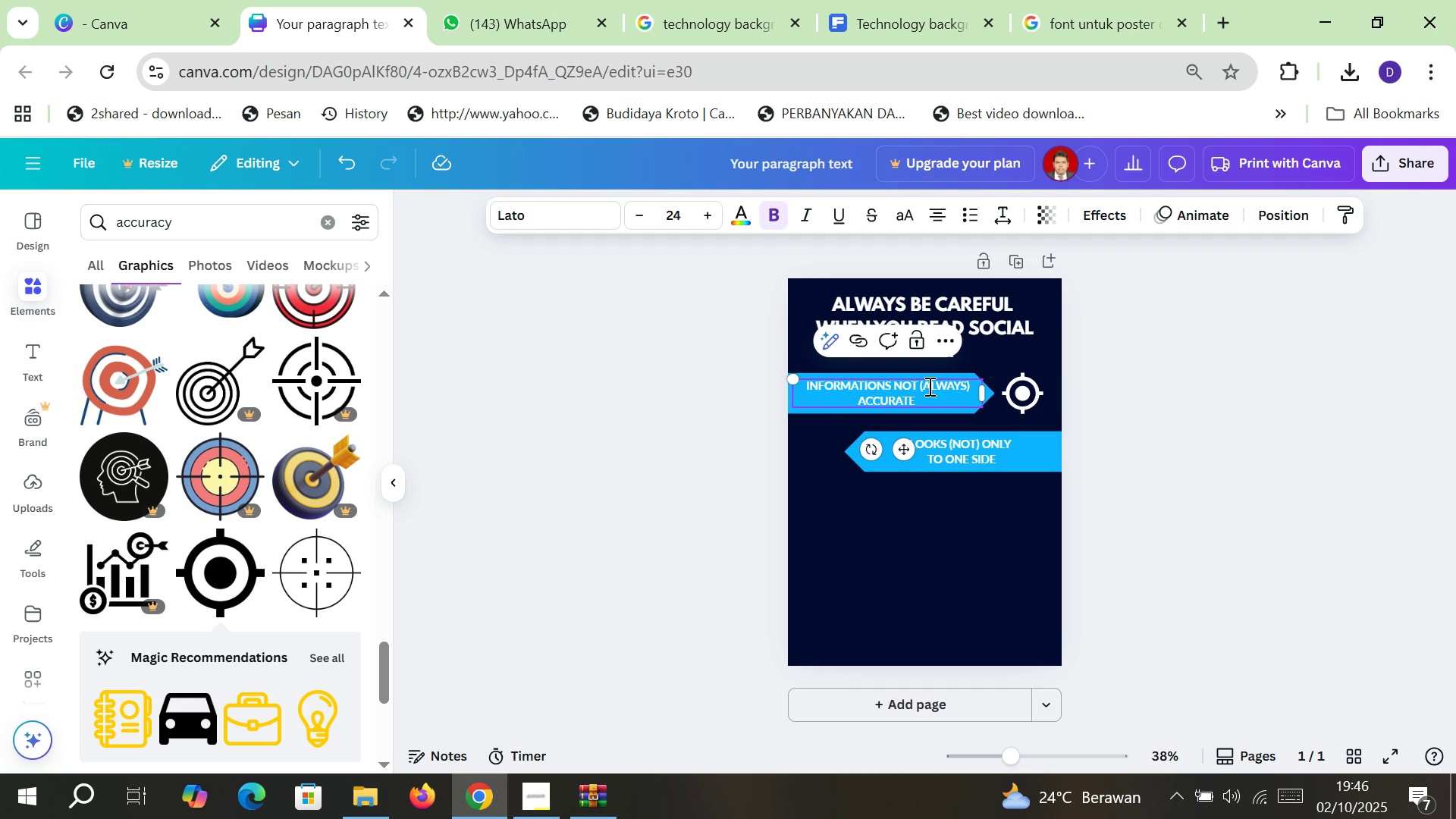 
triple_click([928, 386])
 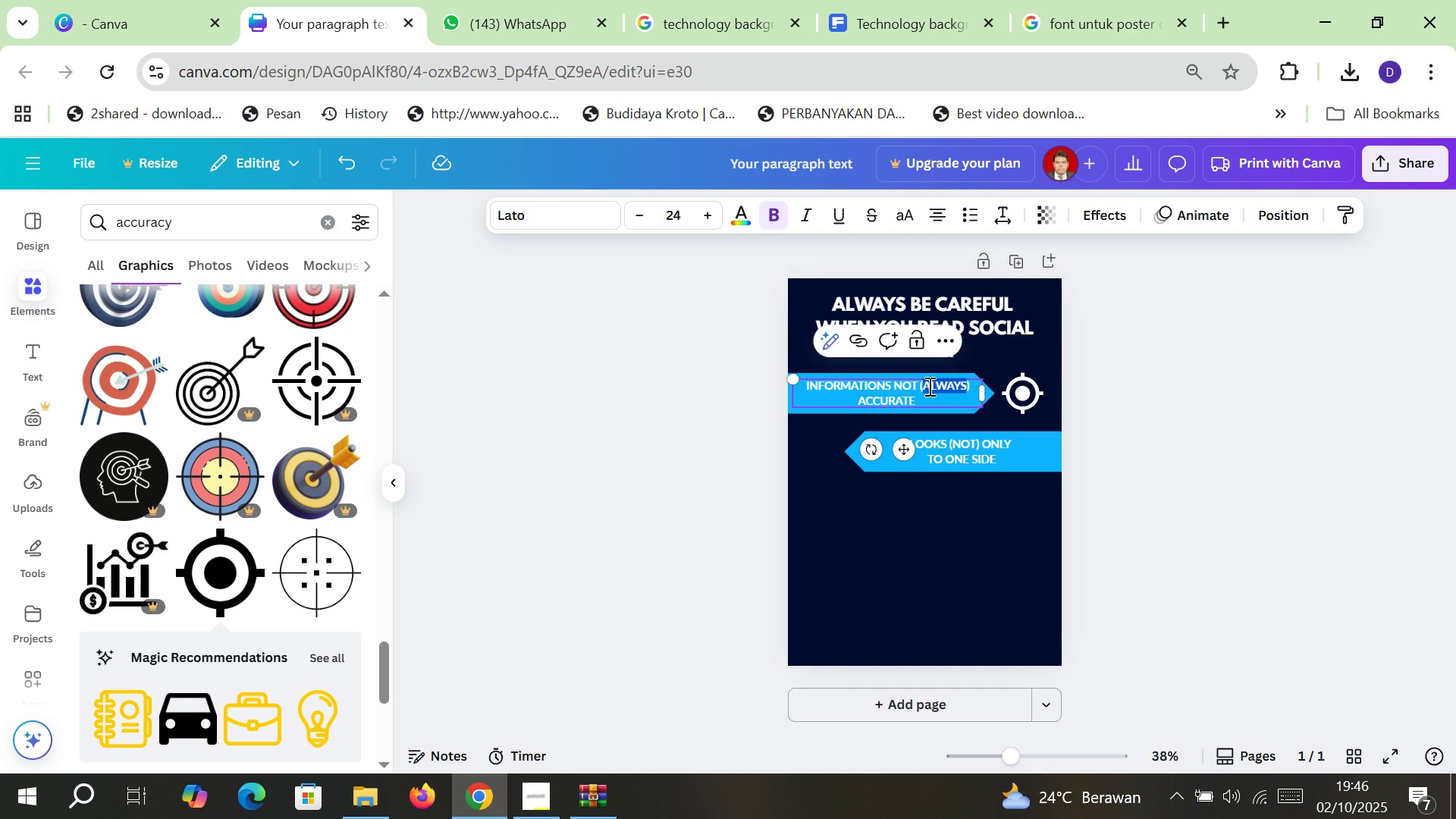 
triple_click([928, 386])
 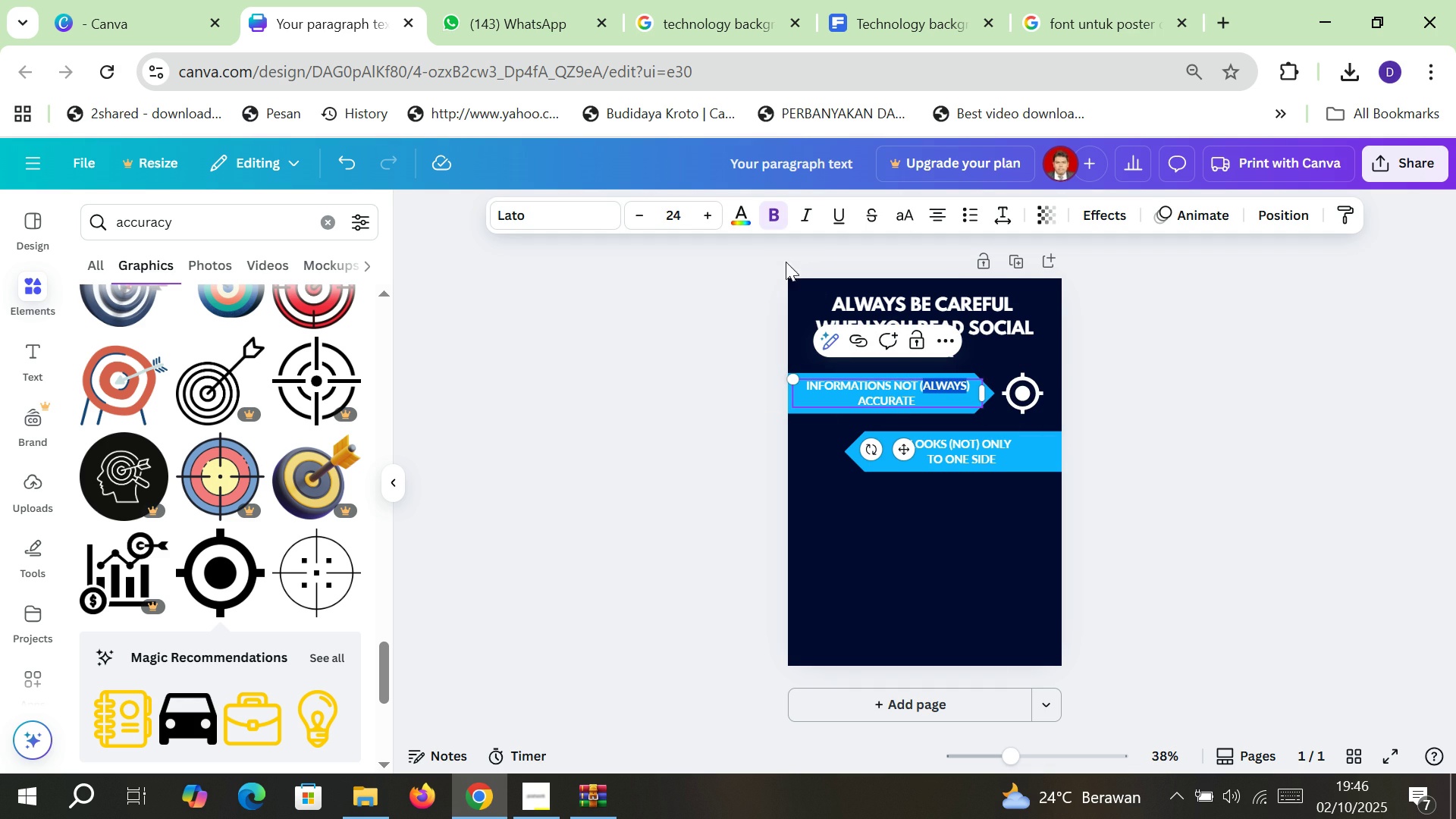 
mouse_move([804, 251])
 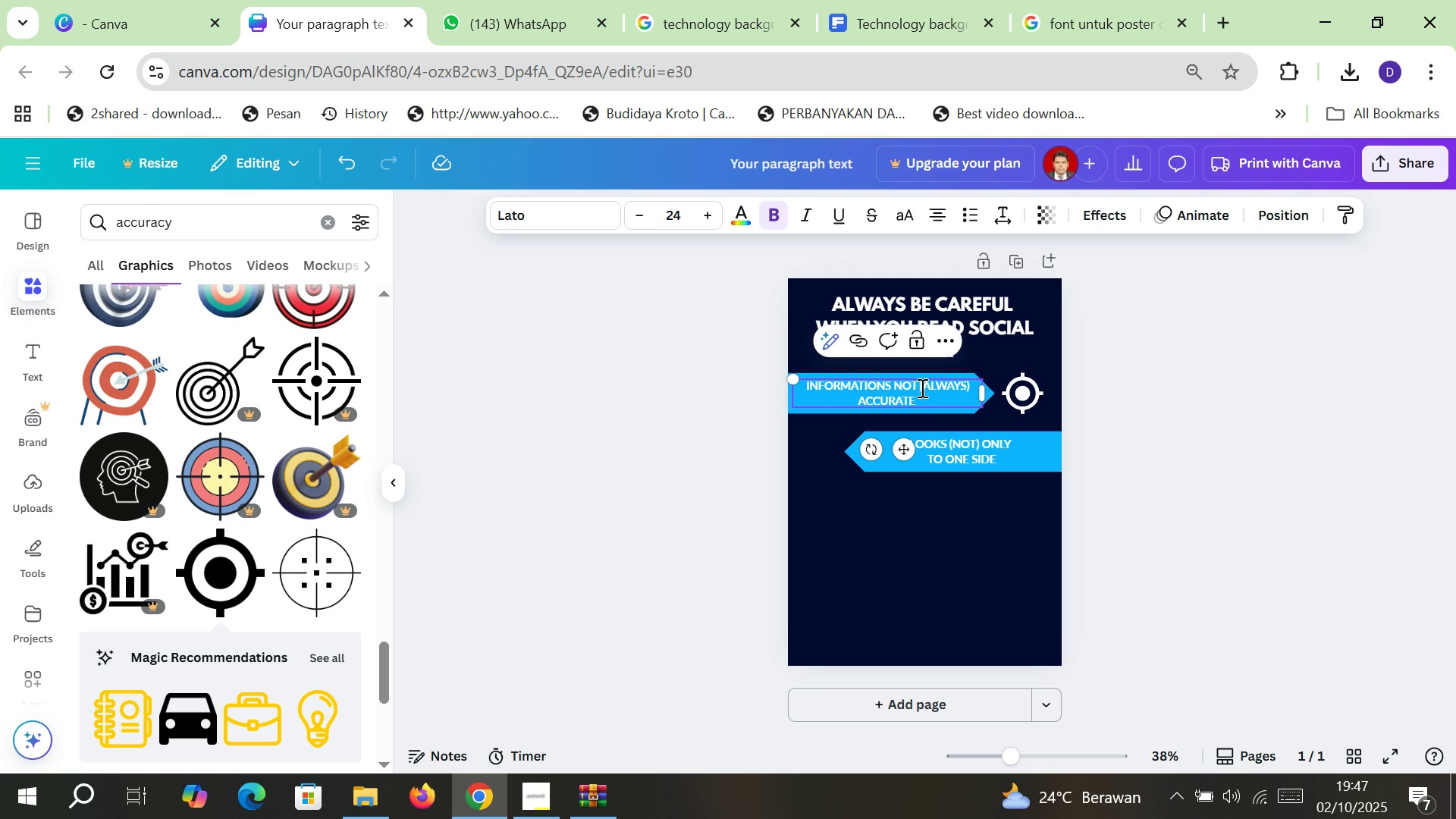 
left_click([921, 388])
 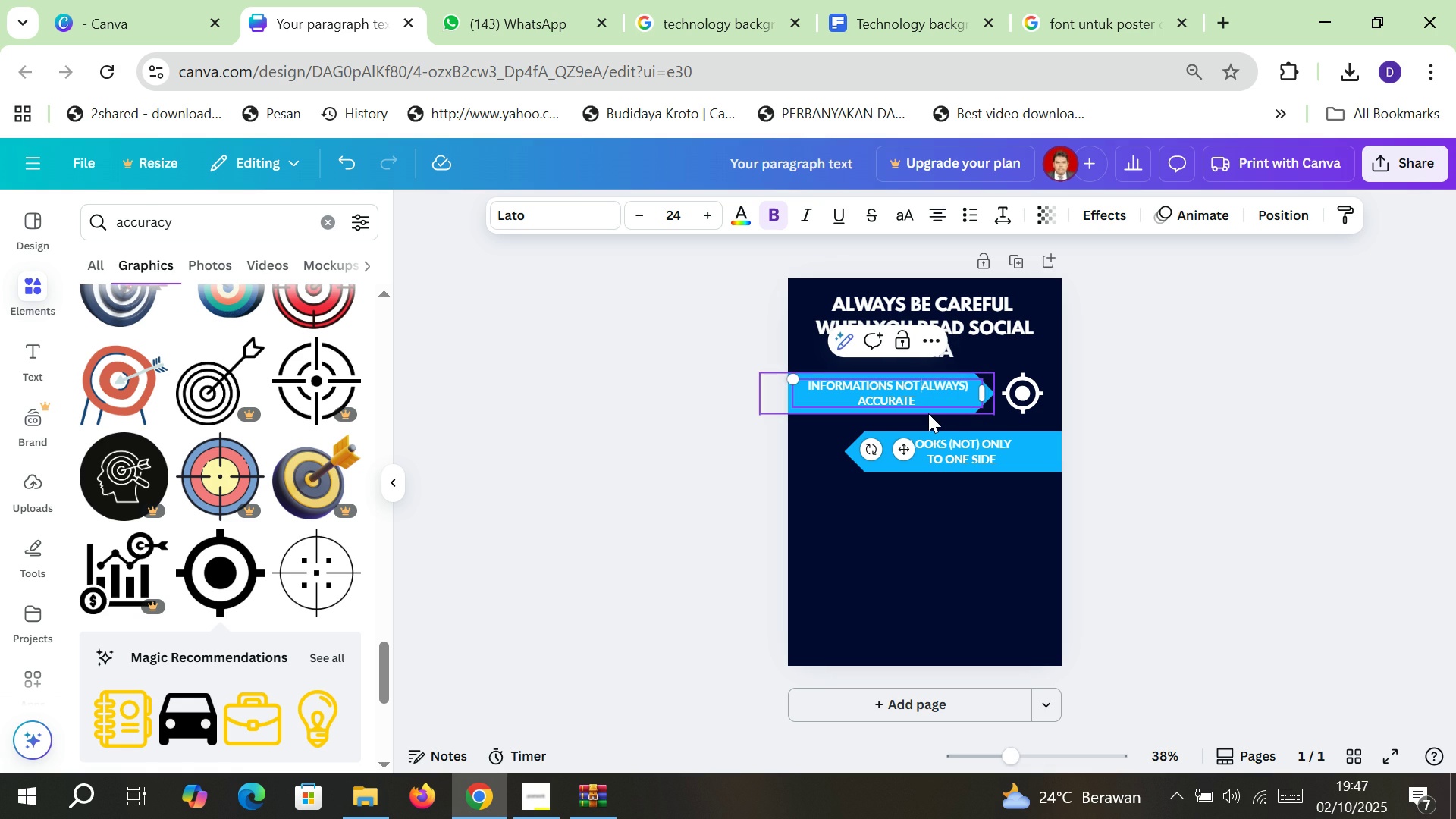 
key(Delete)
 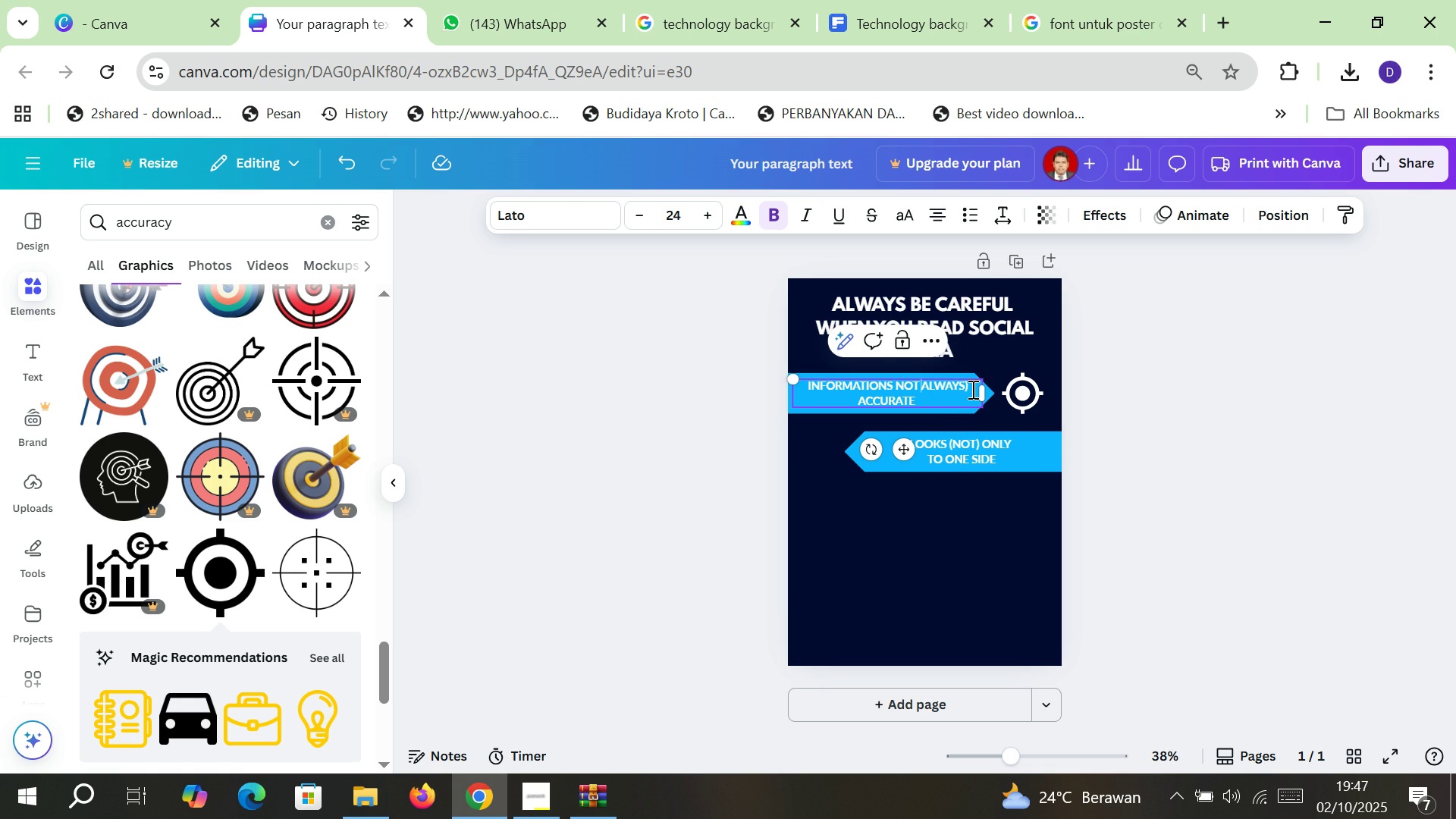 
left_click([971, 389])
 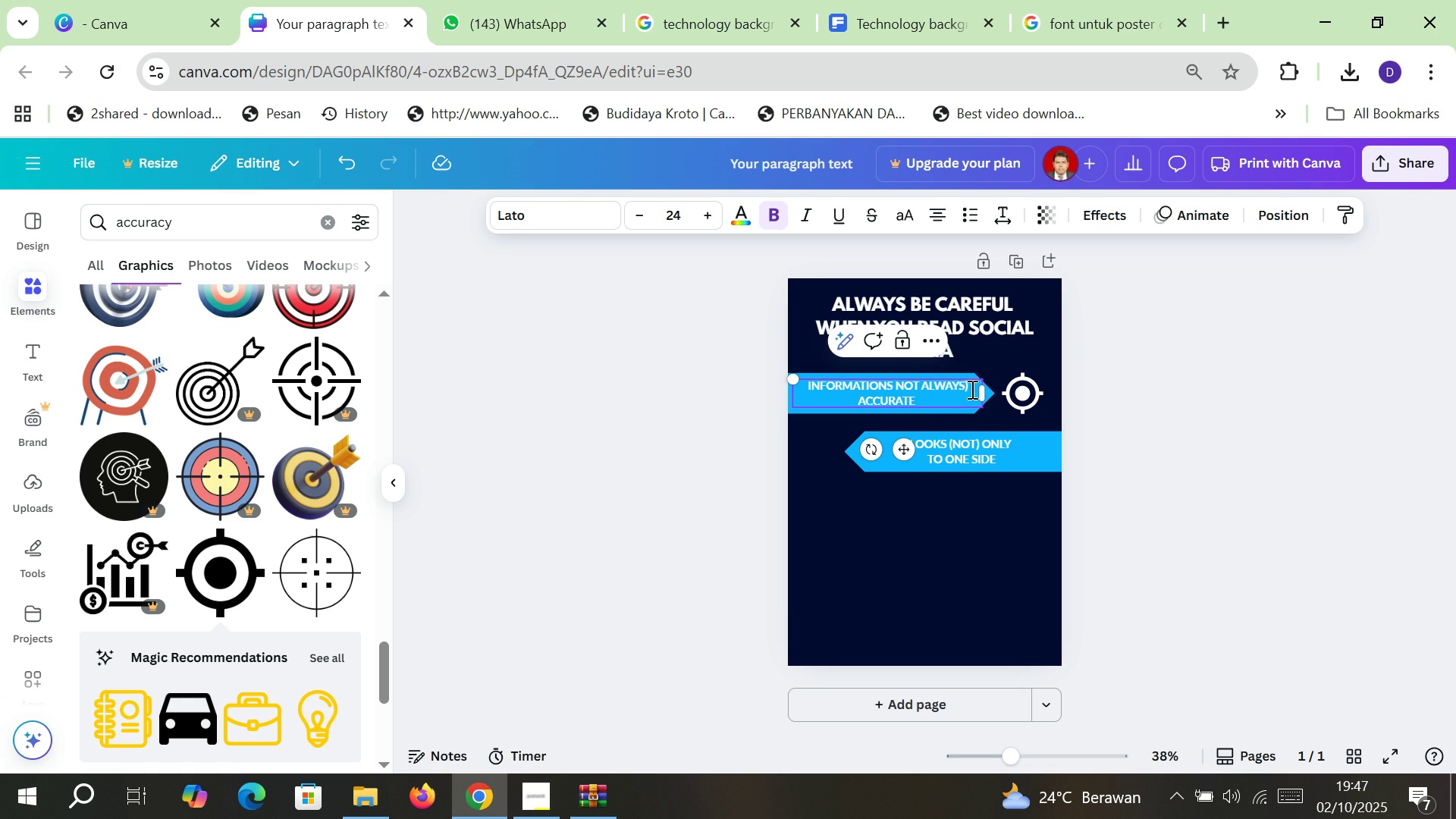 
key(Backspace)
 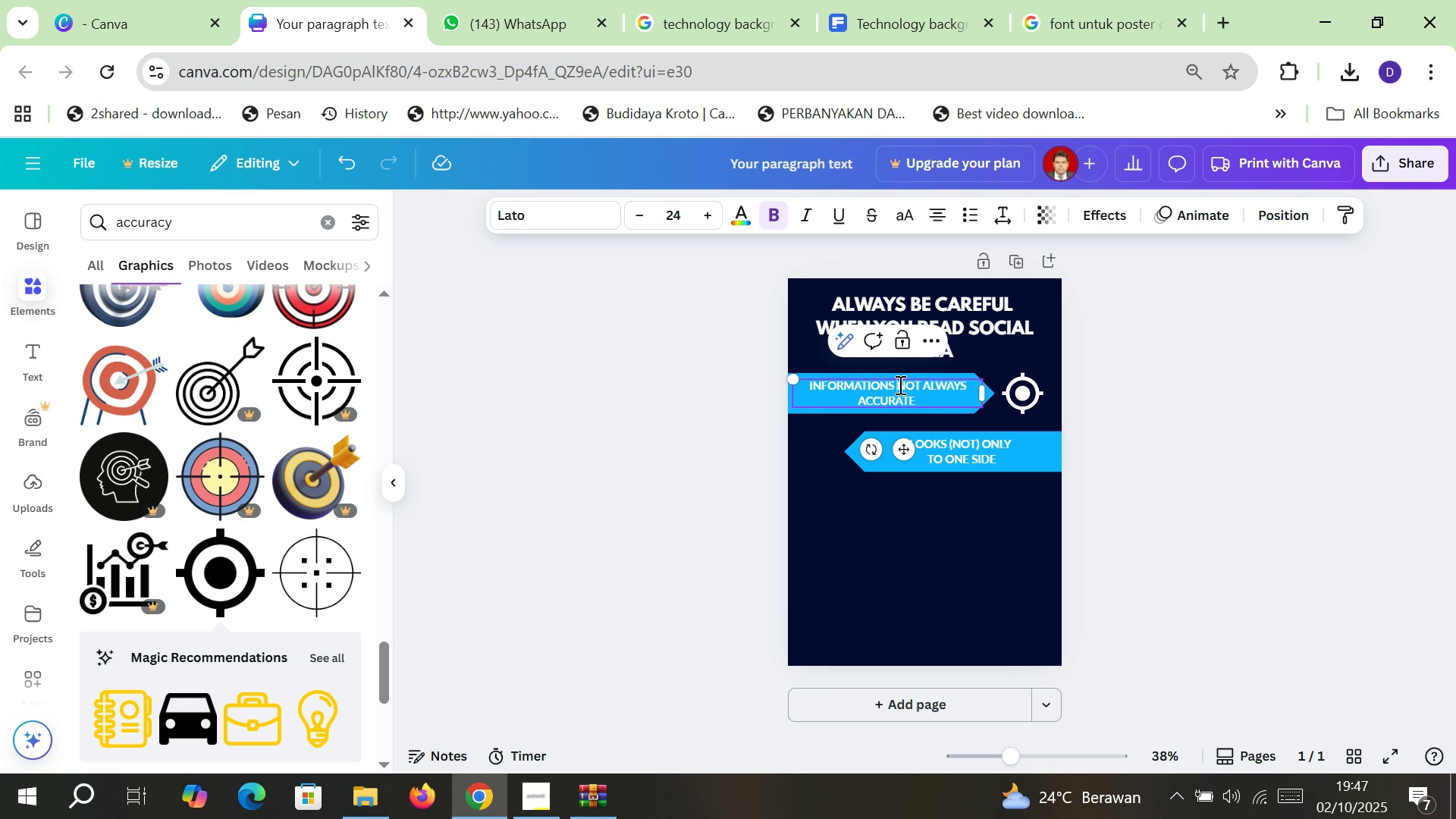 
left_click([899, 384])